 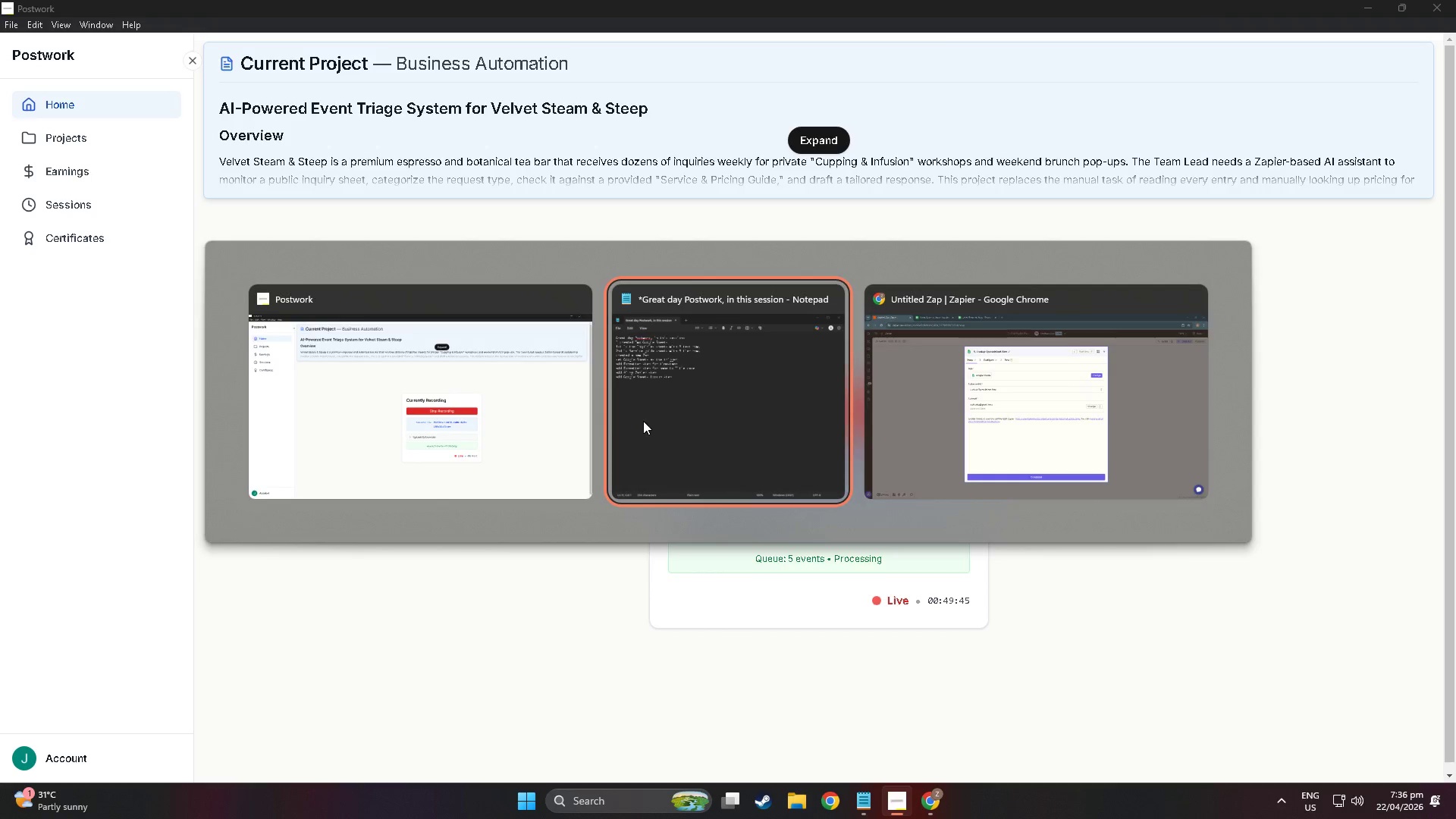 
key(Alt+Tab)
 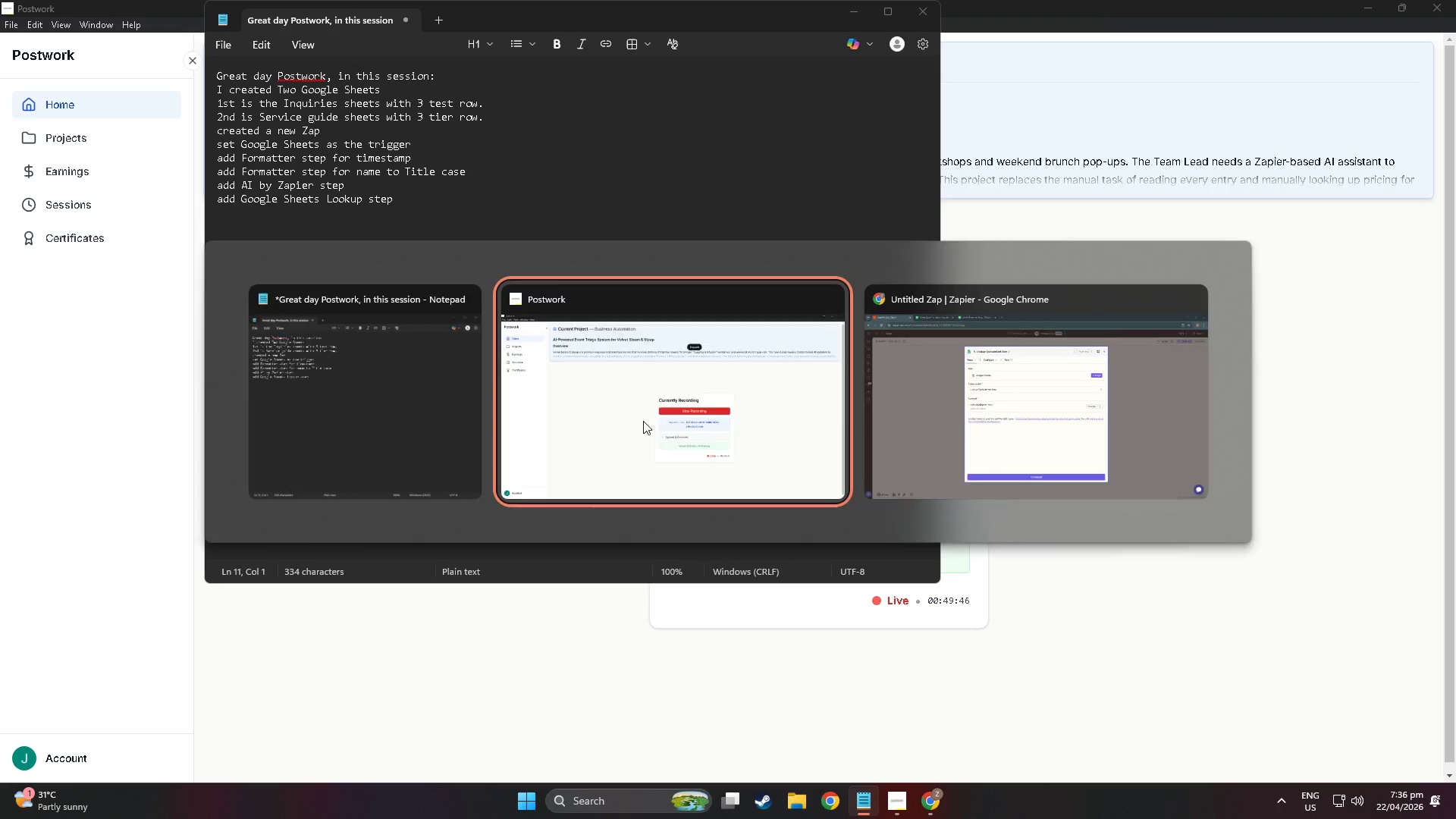 
key(Alt+Tab)
 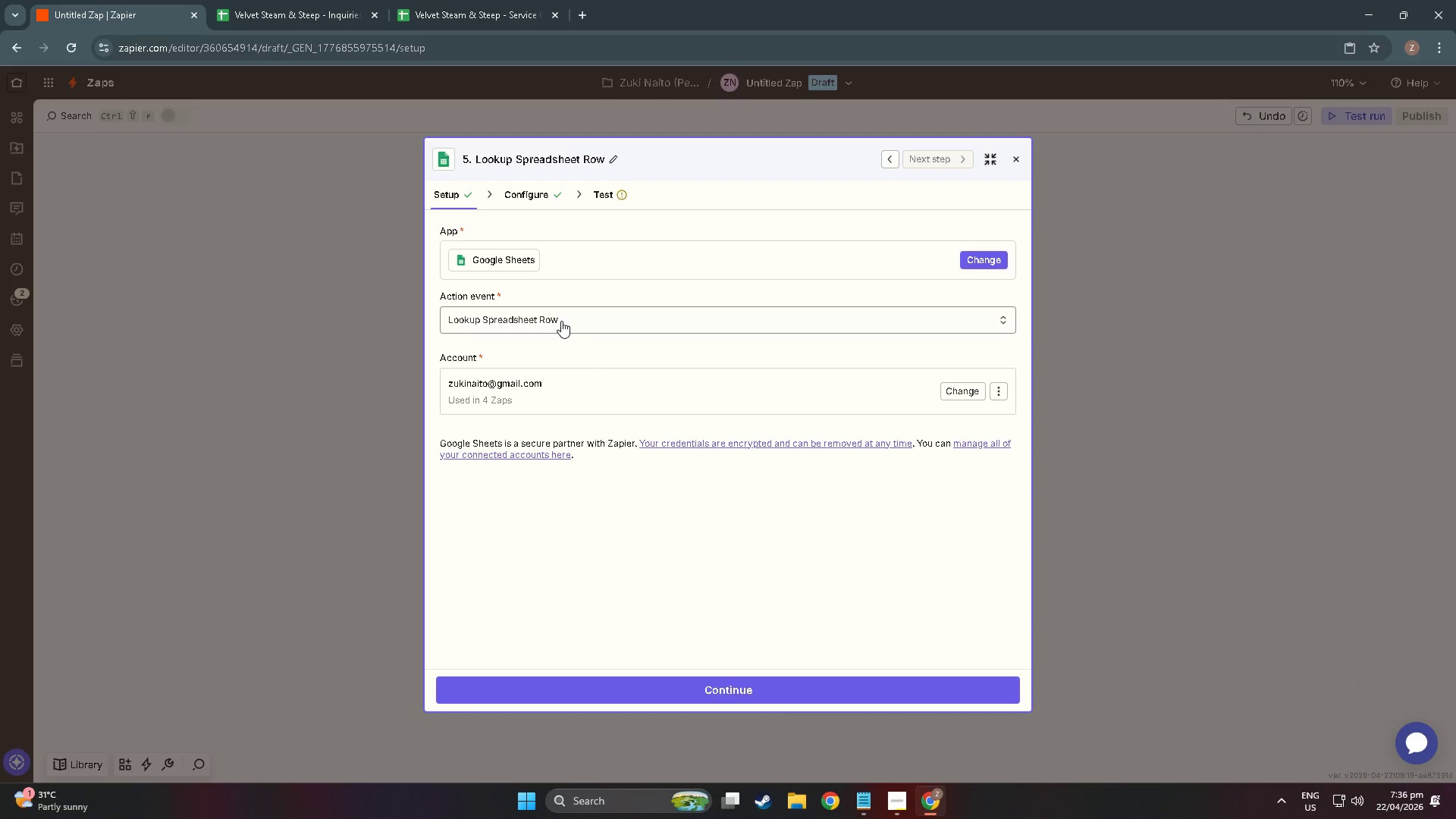 
left_click([730, 683])
 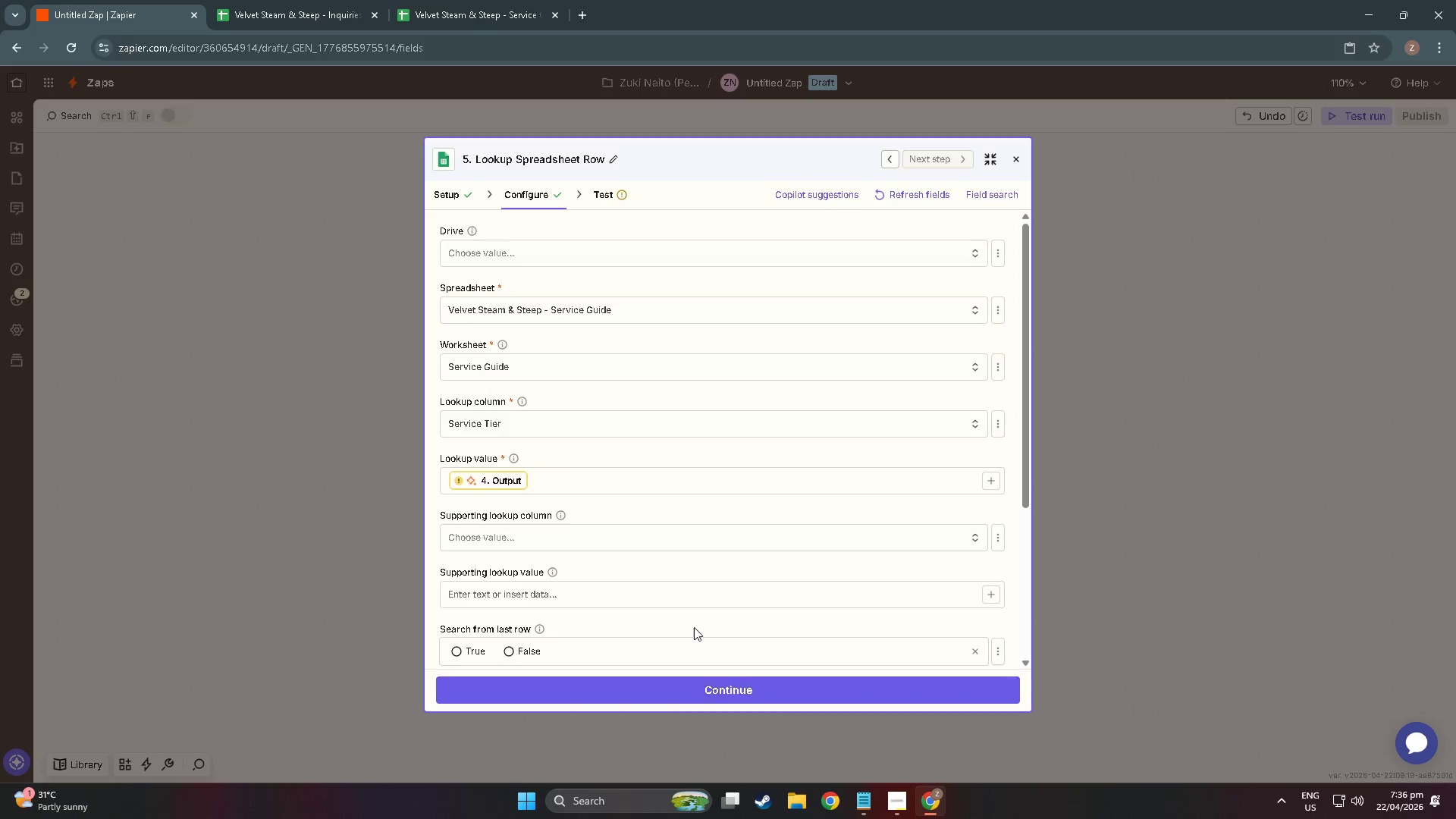 
scroll: coordinate [595, 490], scroll_direction: down, amount: 4.0
 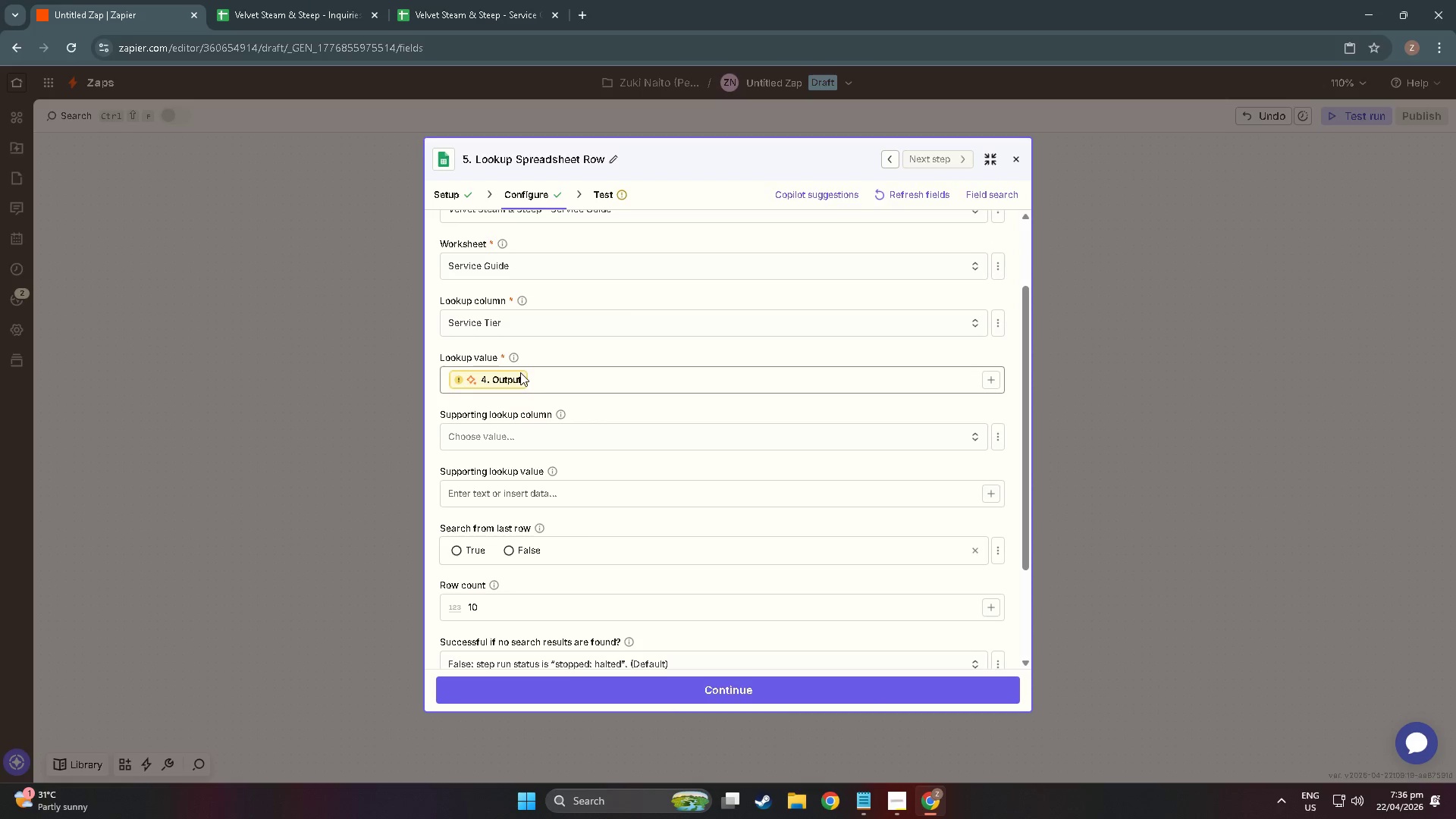 
left_click([518, 375])
 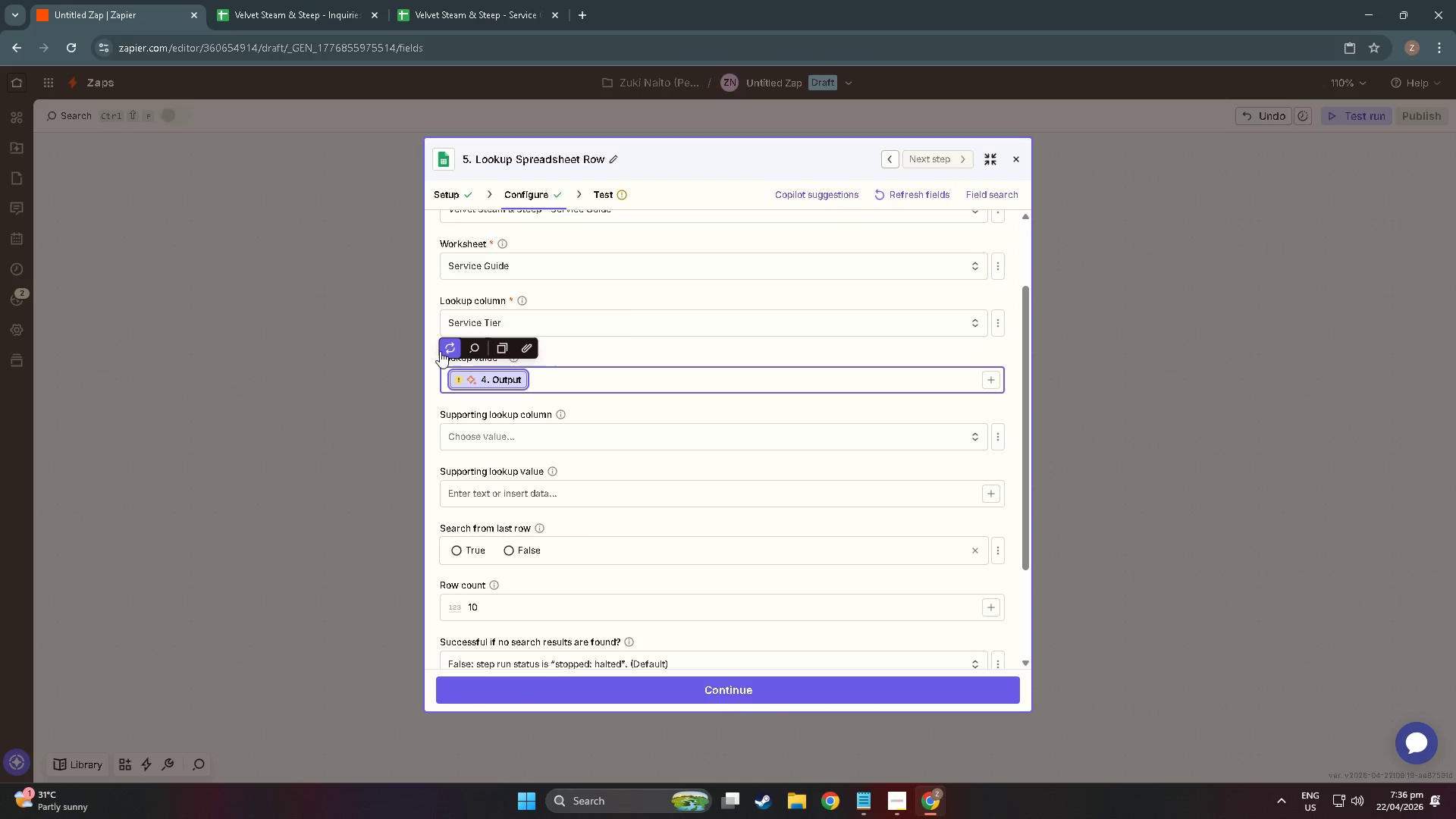 
left_click([453, 353])
 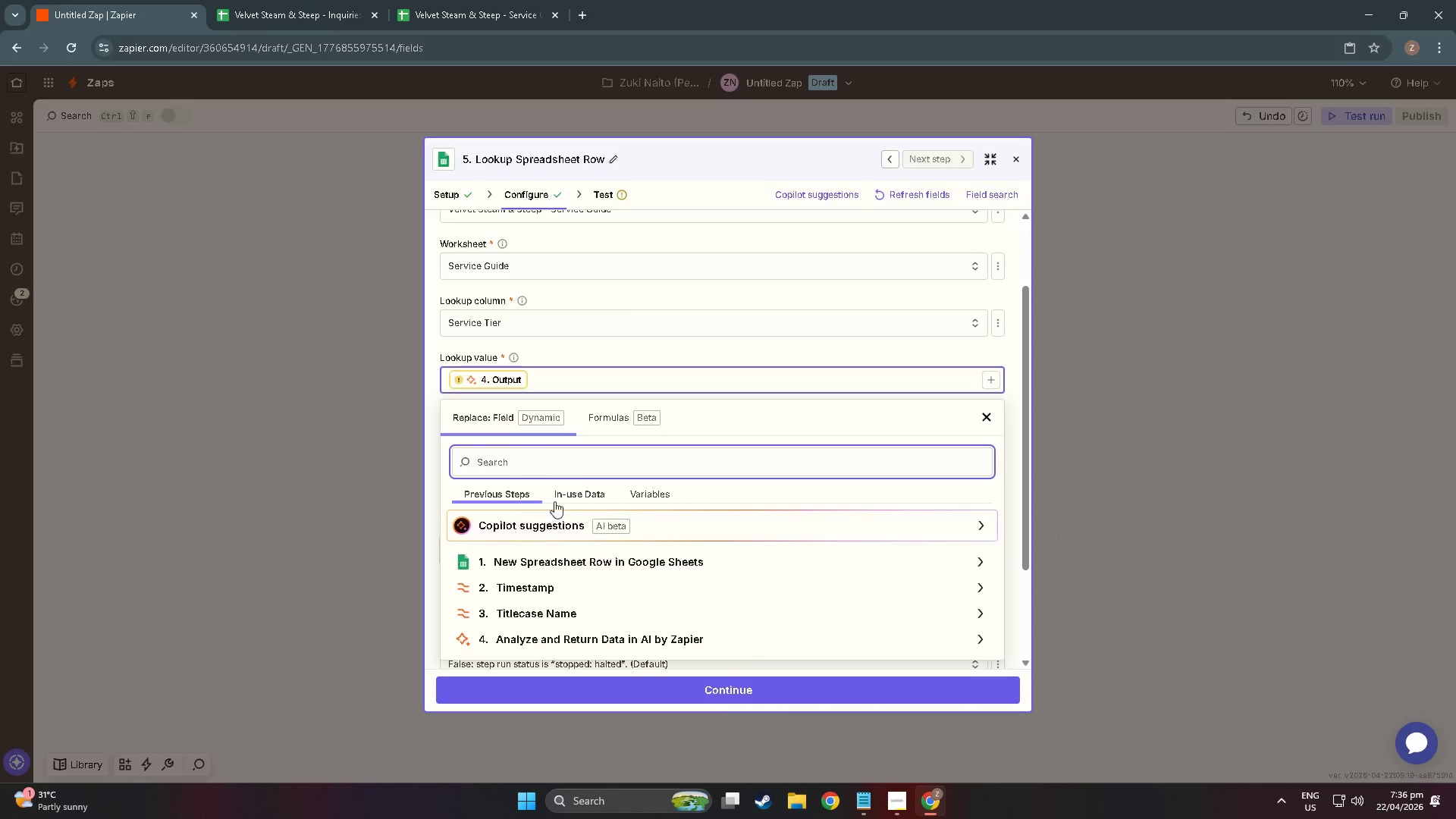 
scroll: coordinate [522, 520], scroll_direction: down, amount: 8.0
 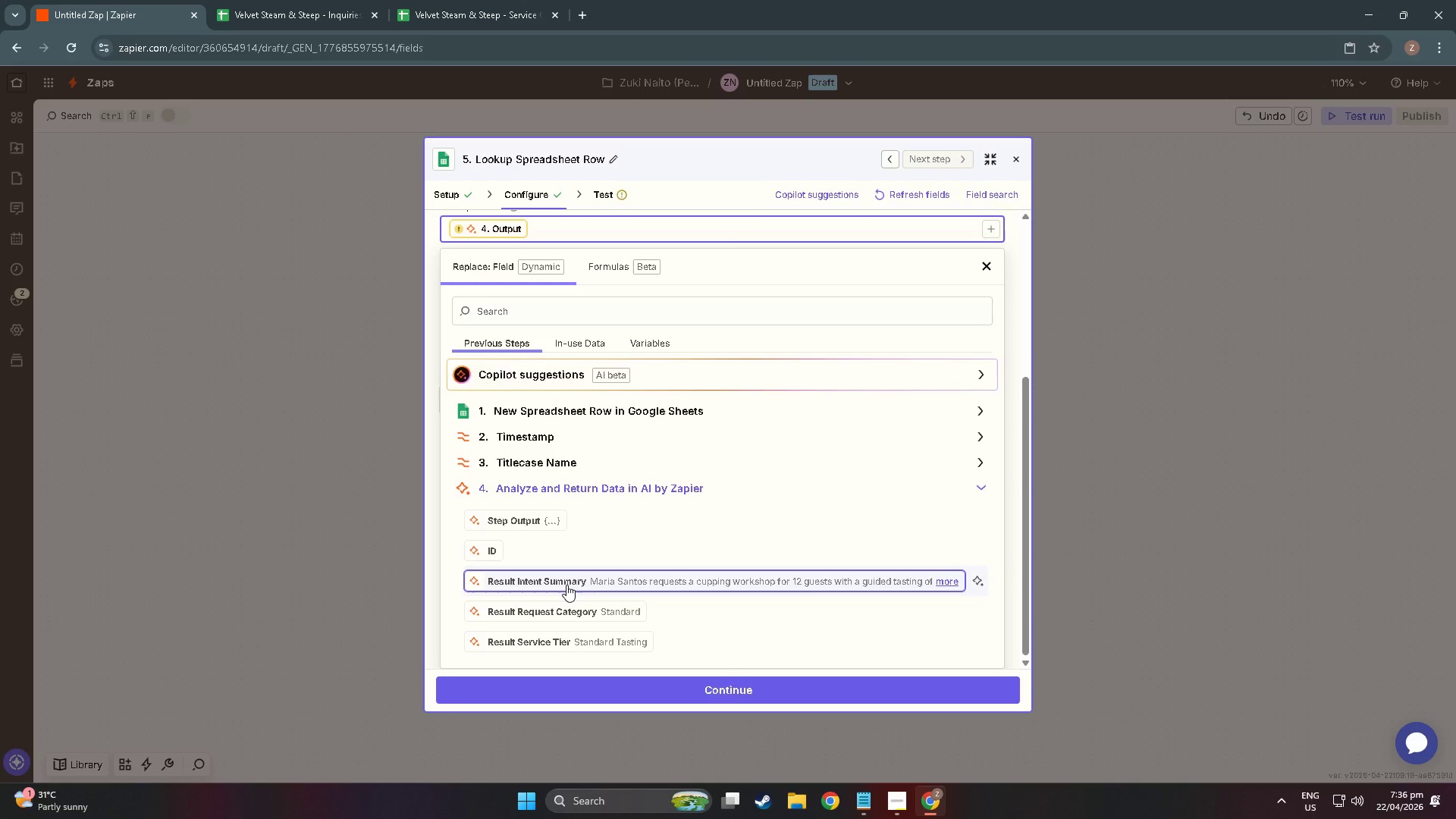 
wait(9.96)
 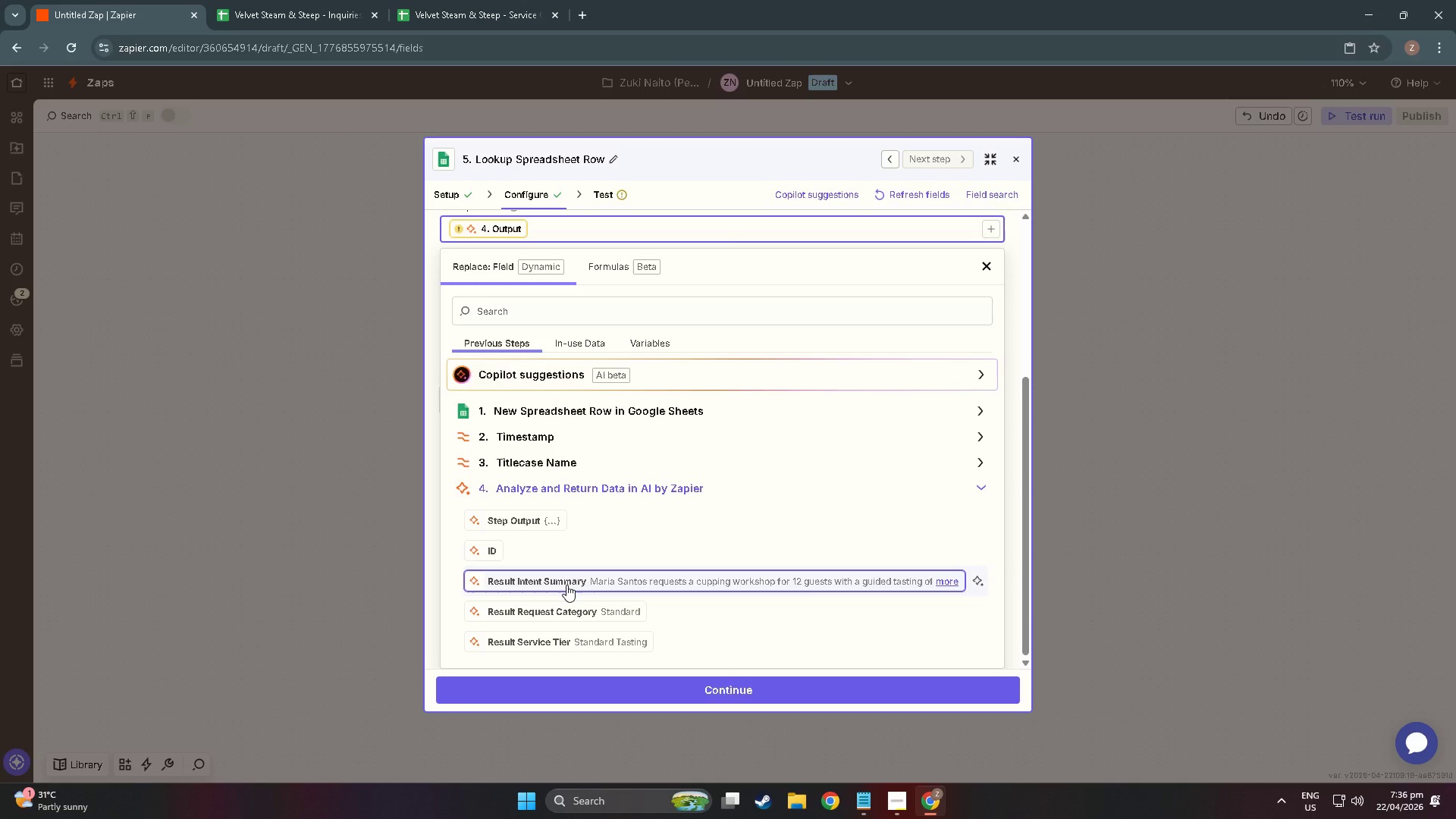 
left_click([571, 640])
 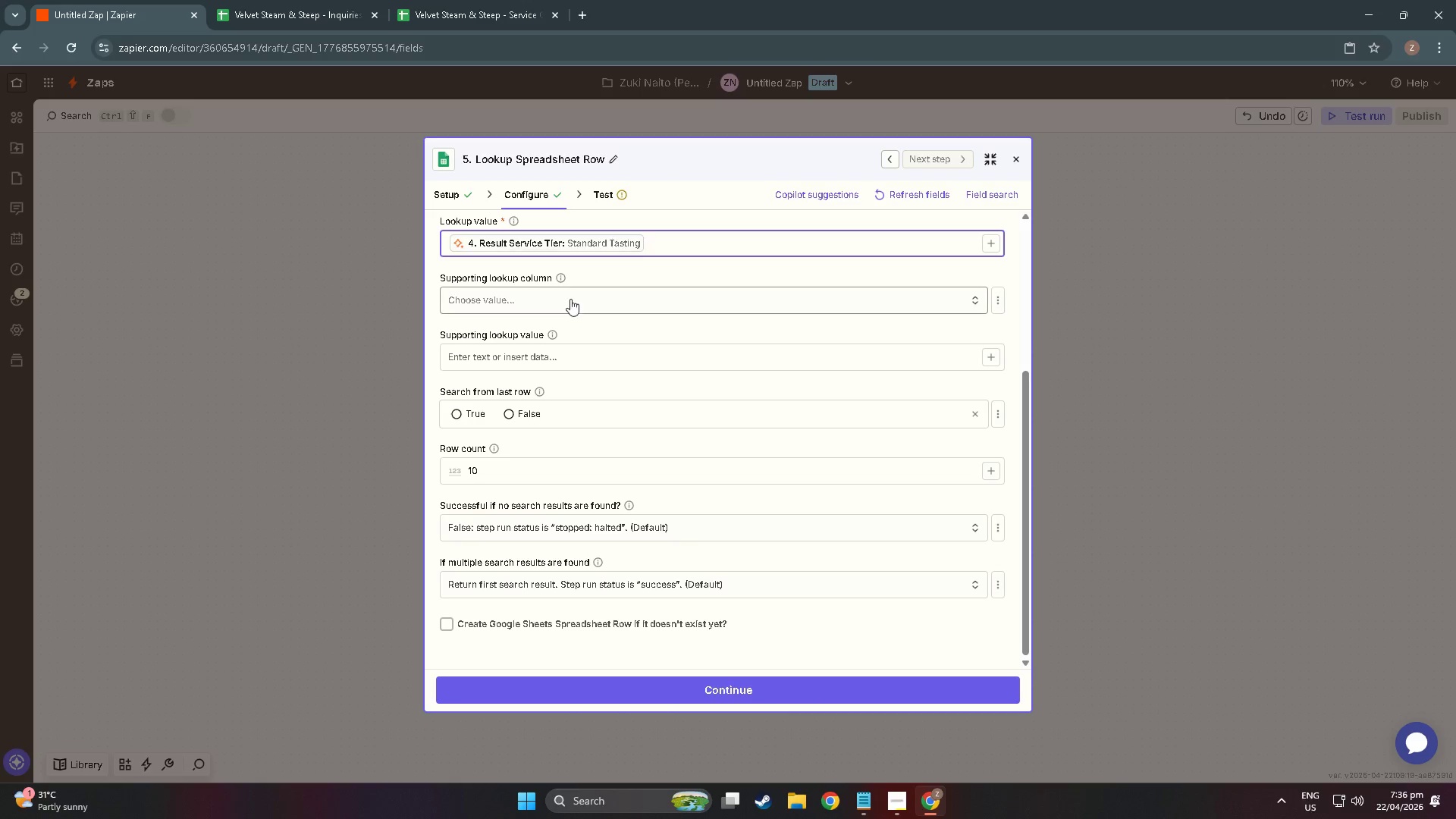 
left_click([688, 679])
 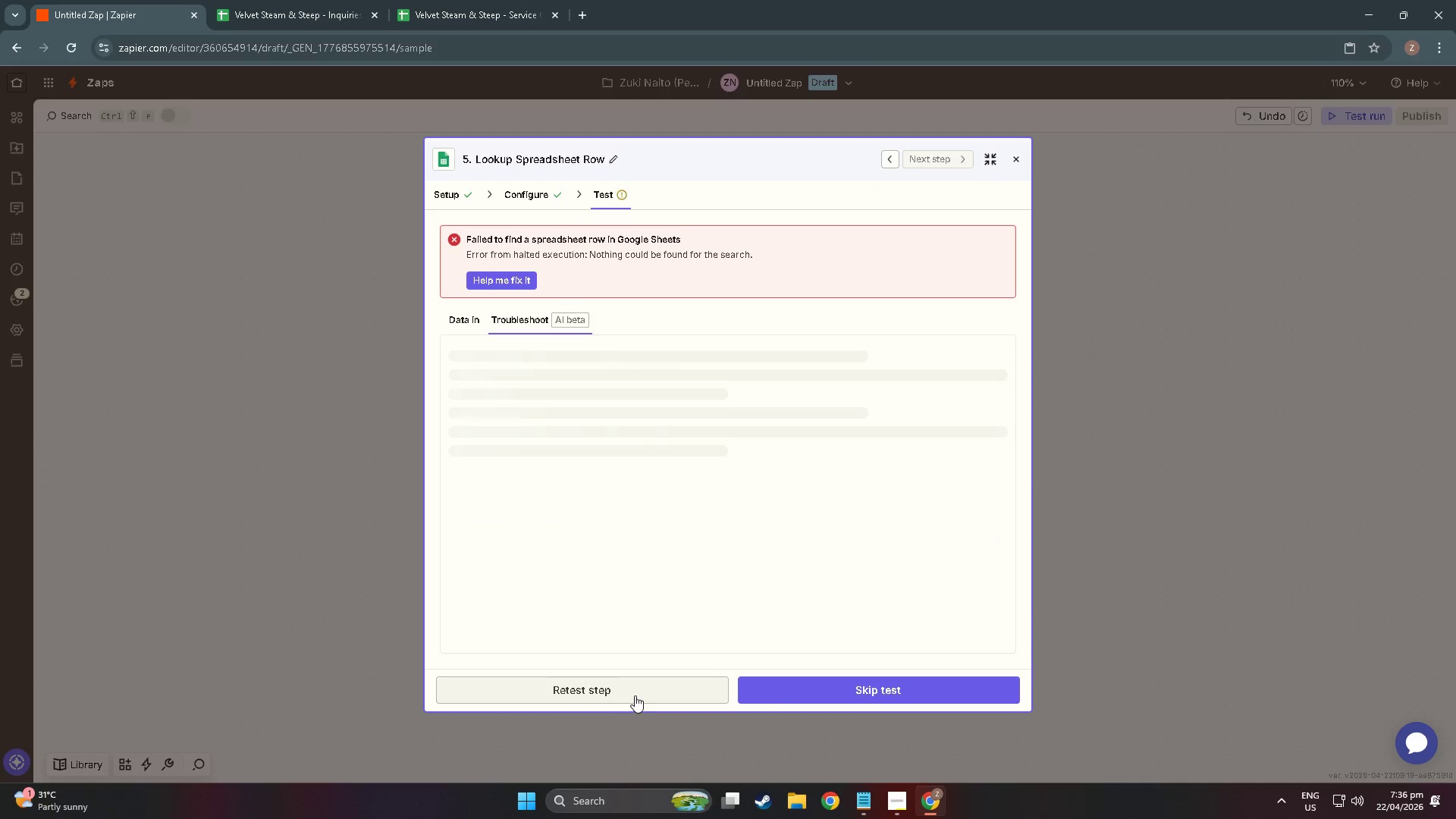 
scroll: coordinate [647, 589], scroll_direction: down, amount: 3.0
 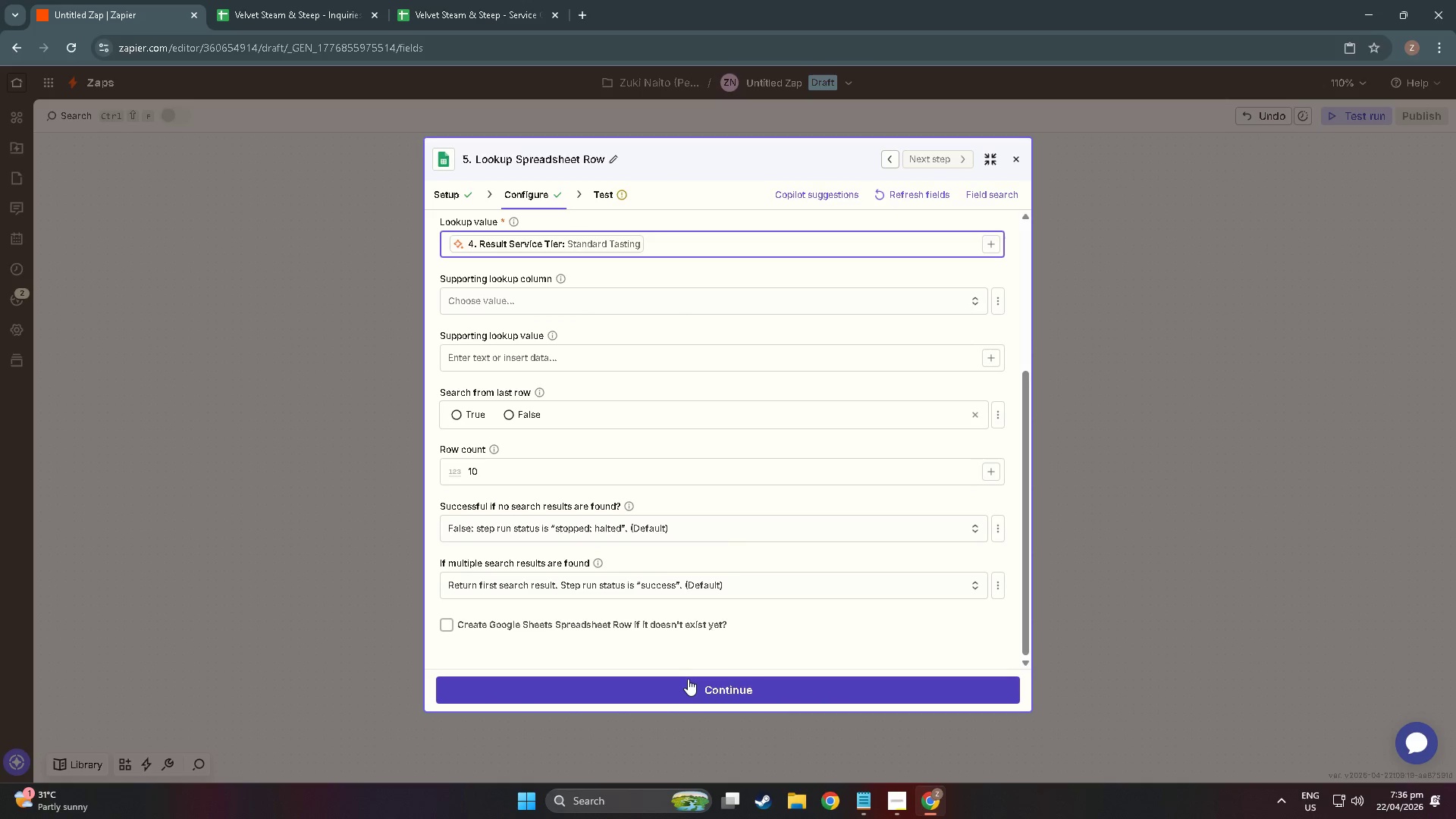 
left_click([612, 689])
 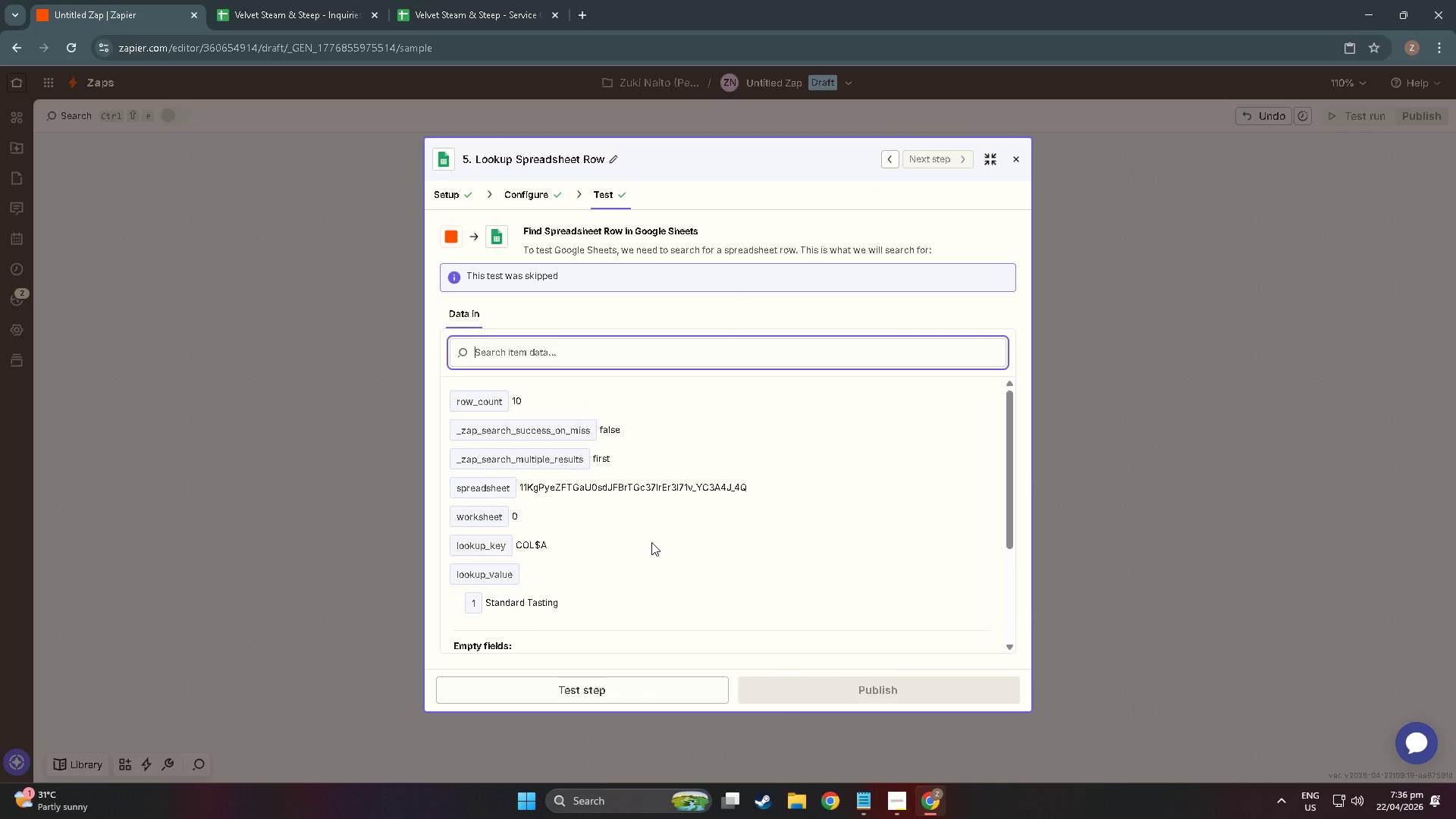 
scroll: coordinate [662, 585], scroll_direction: down, amount: 6.0
 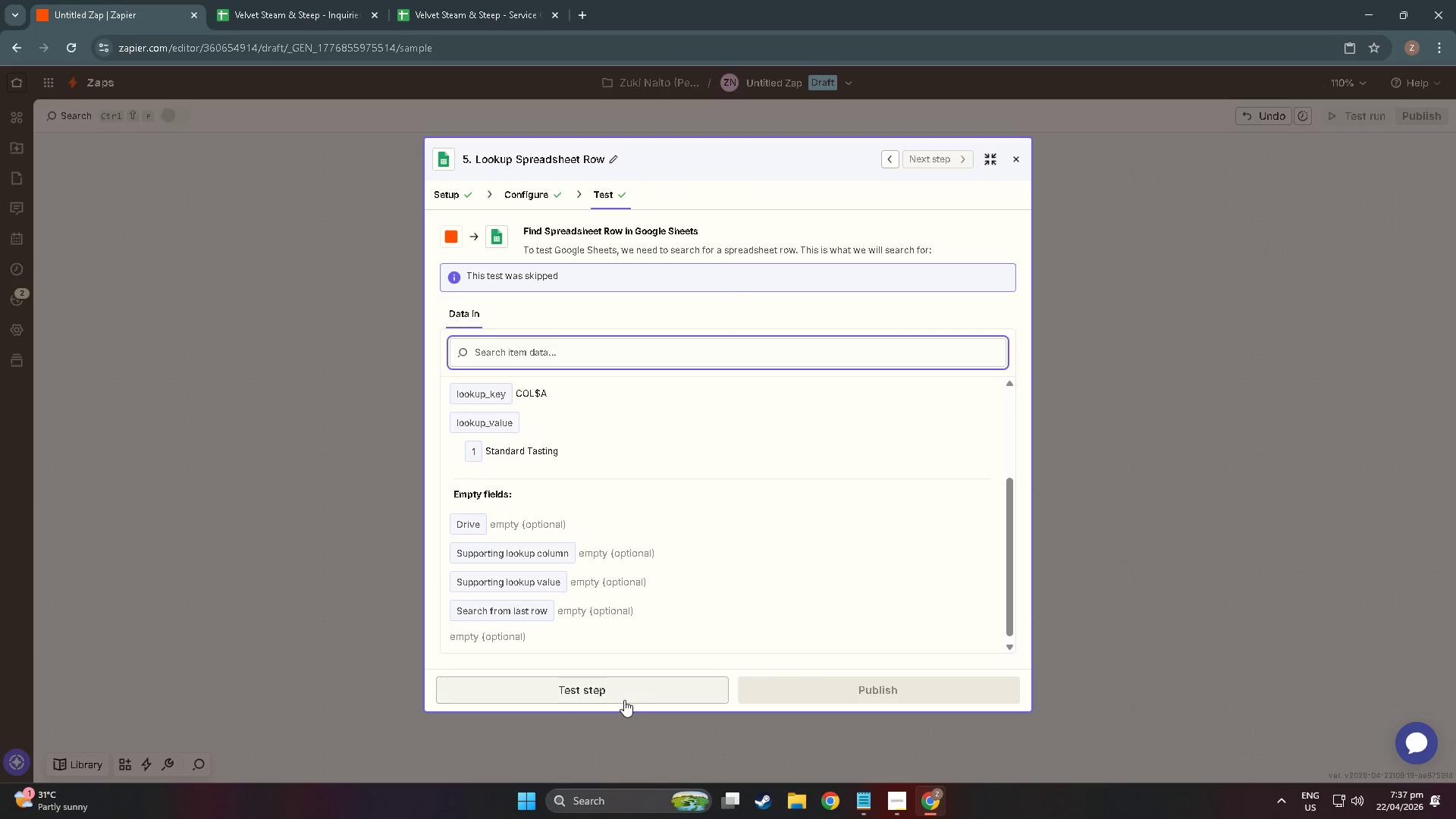 
left_click([624, 700])
 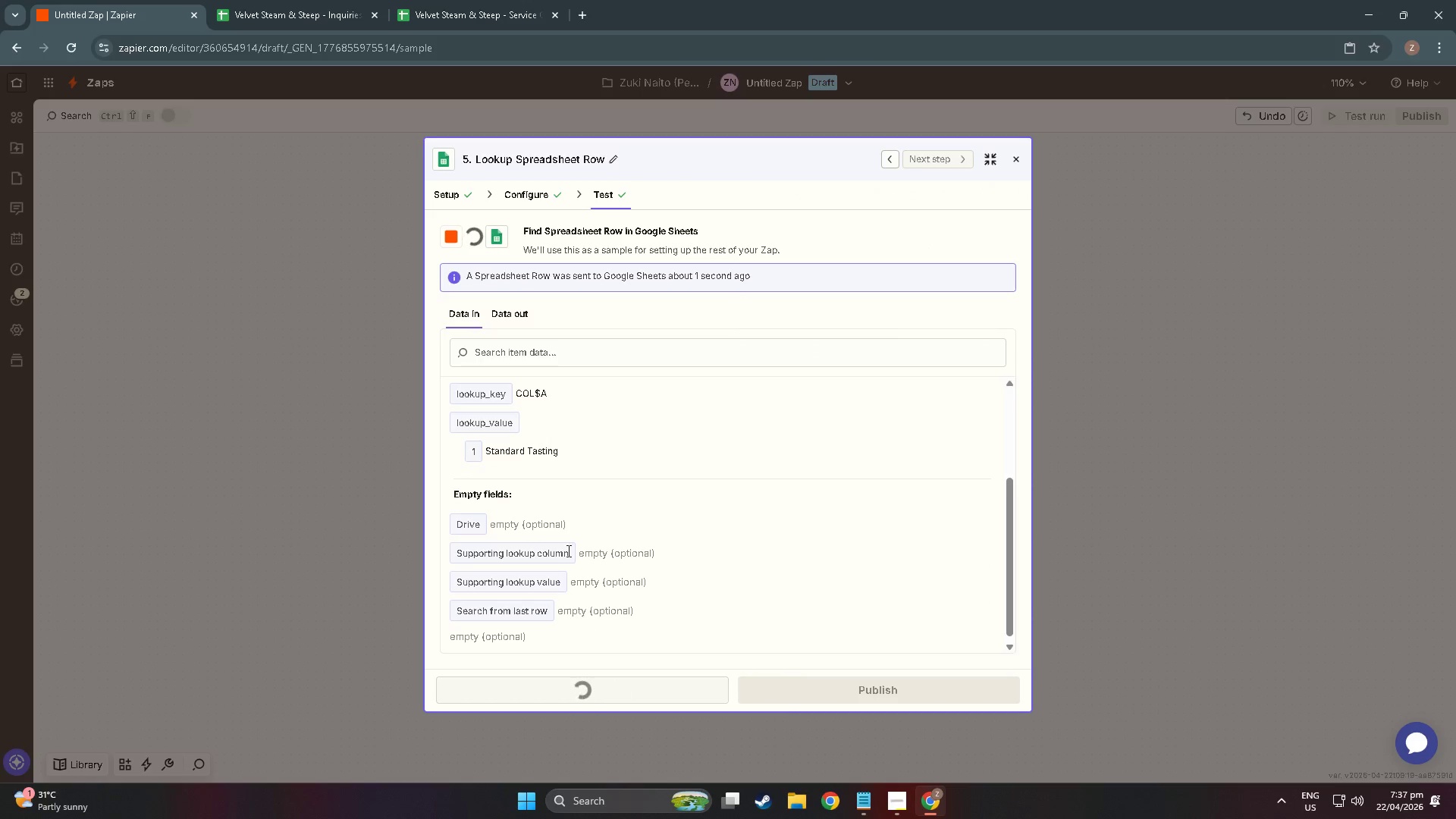 
scroll: coordinate [579, 561], scroll_direction: up, amount: 6.0
 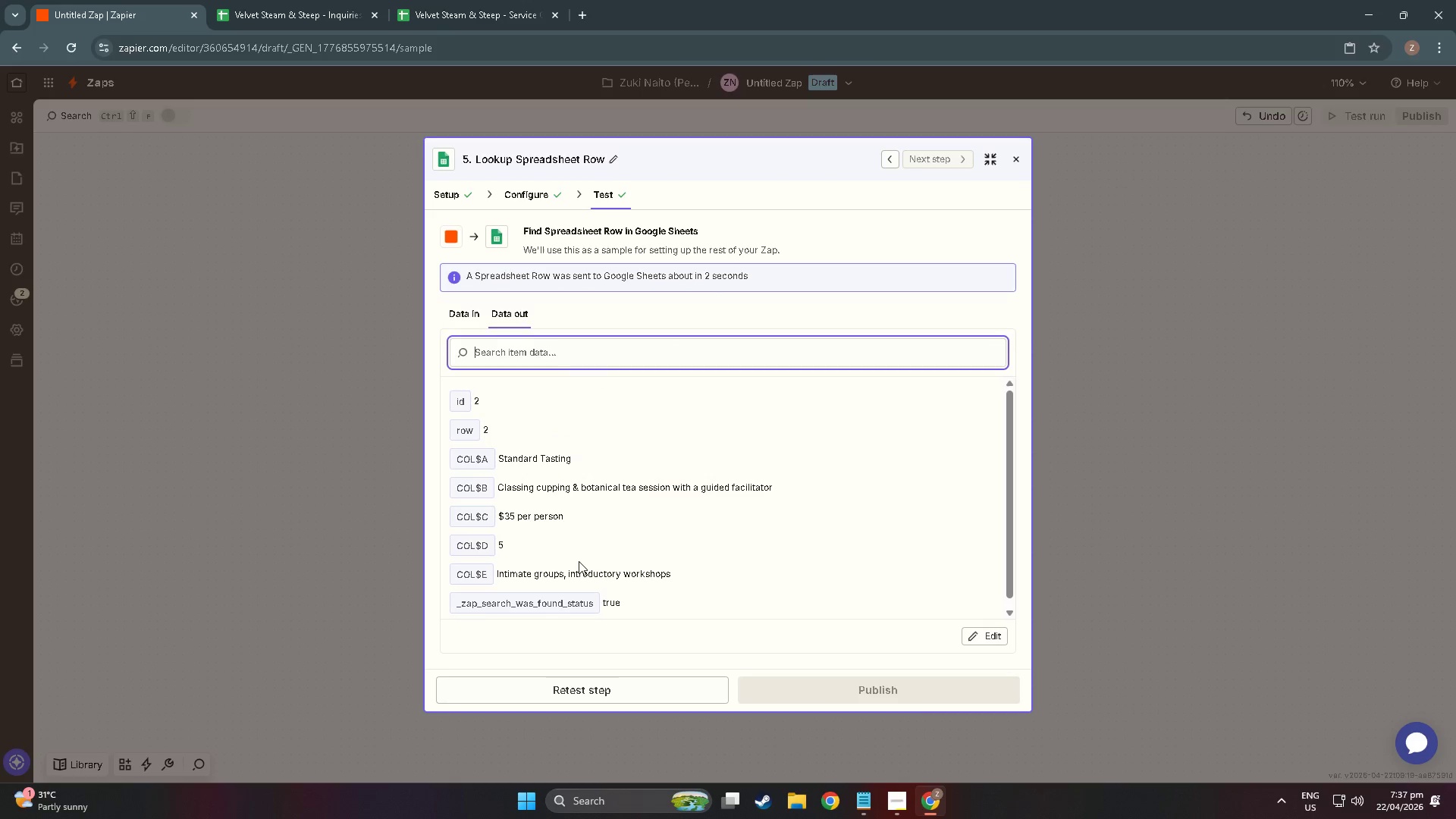 
scroll: coordinate [587, 581], scroll_direction: down, amount: 8.0
 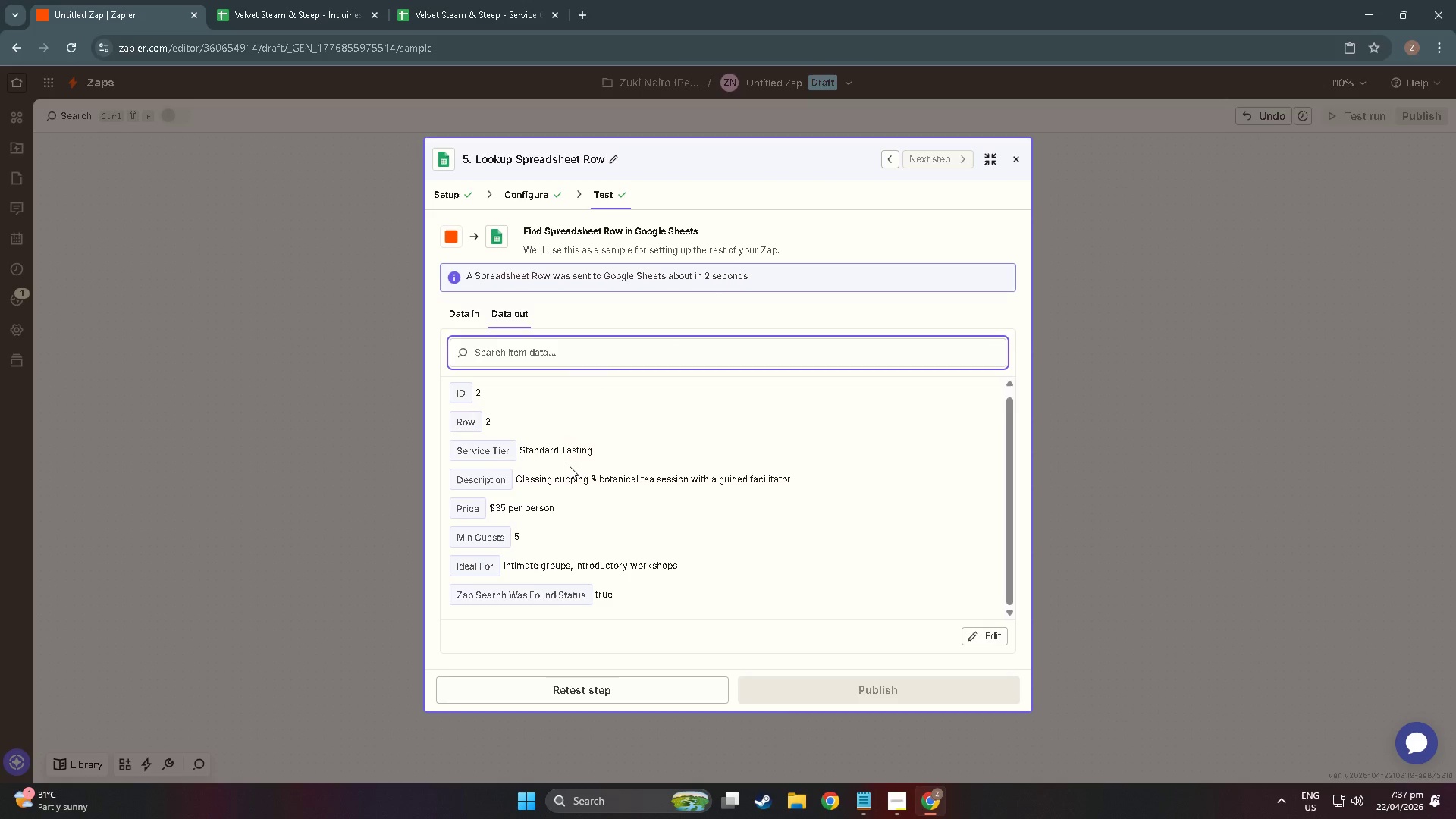 
wait(8.72)
 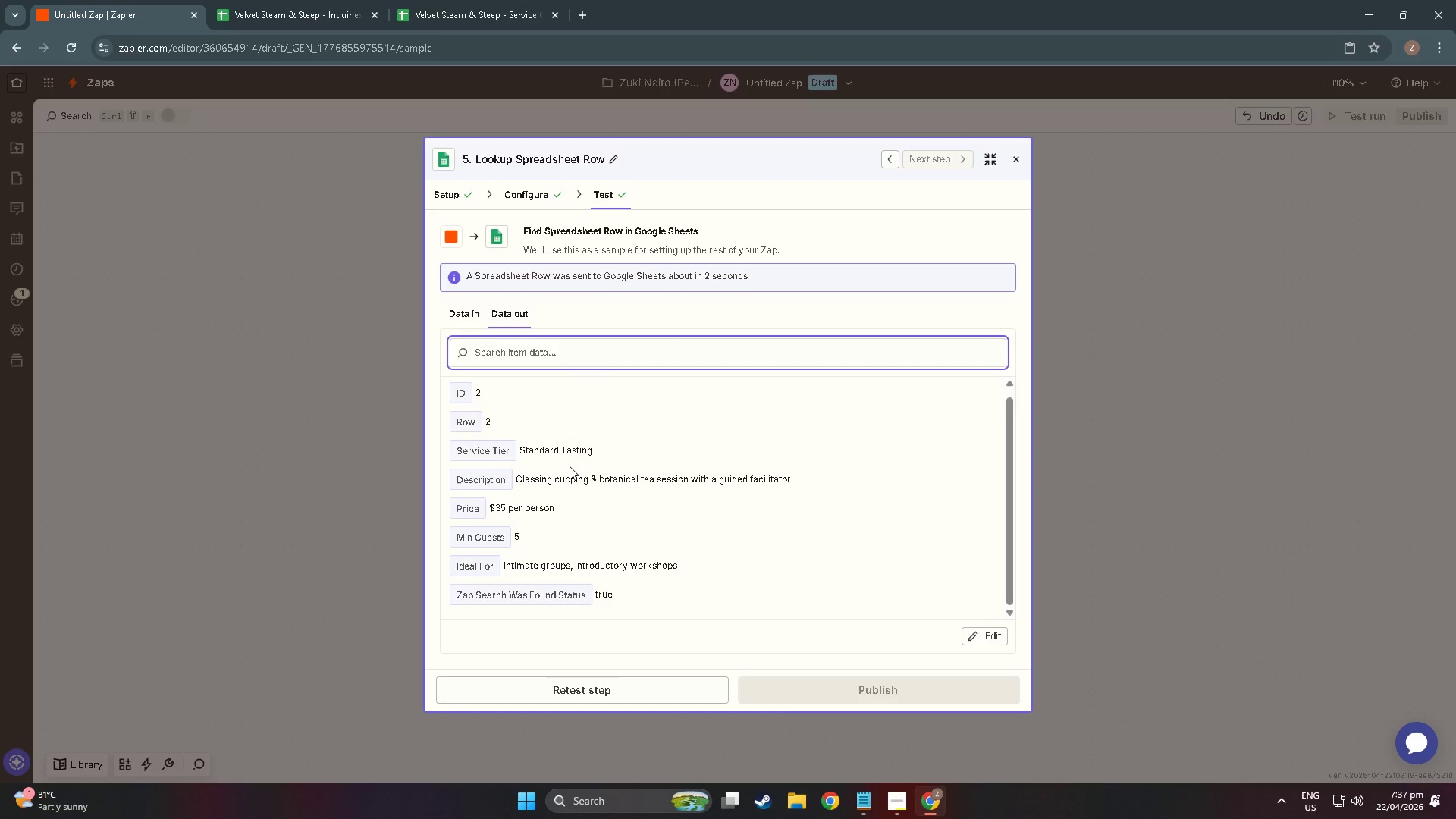 
scroll: coordinate [522, 521], scroll_direction: down, amount: 2.0
 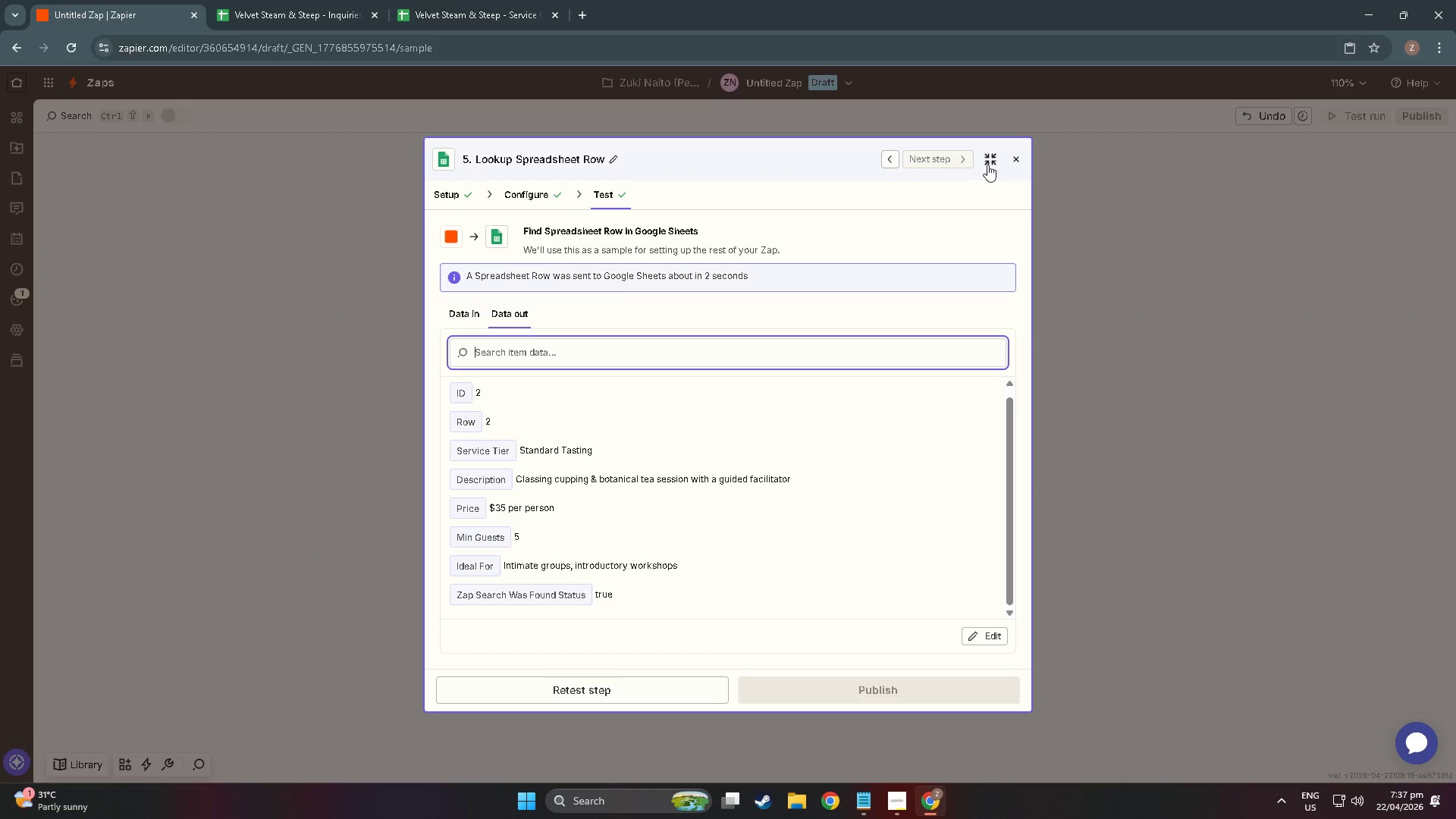 
left_click([1018, 165])
 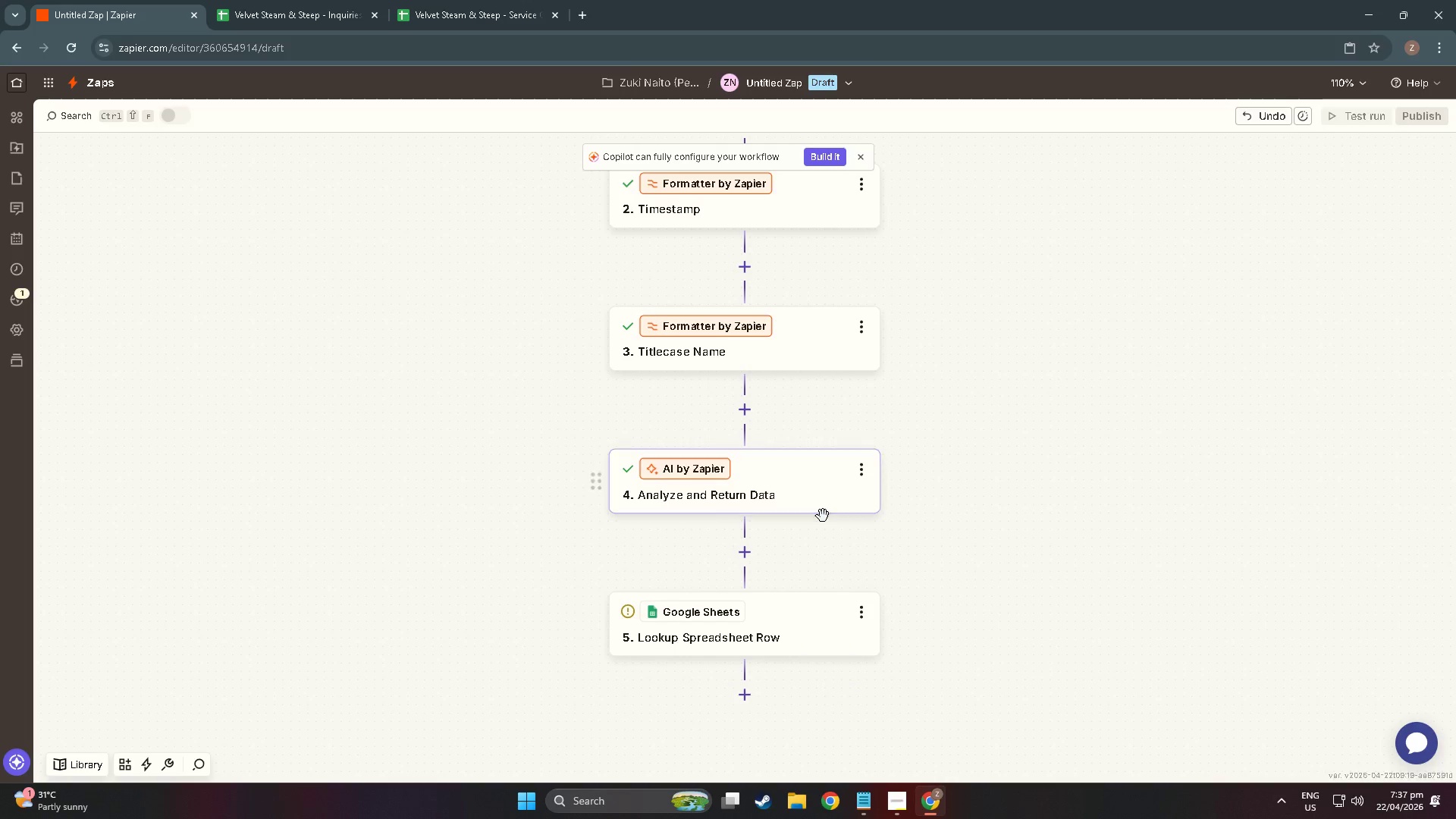 
scroll: coordinate [768, 598], scroll_direction: down, amount: 2.0
 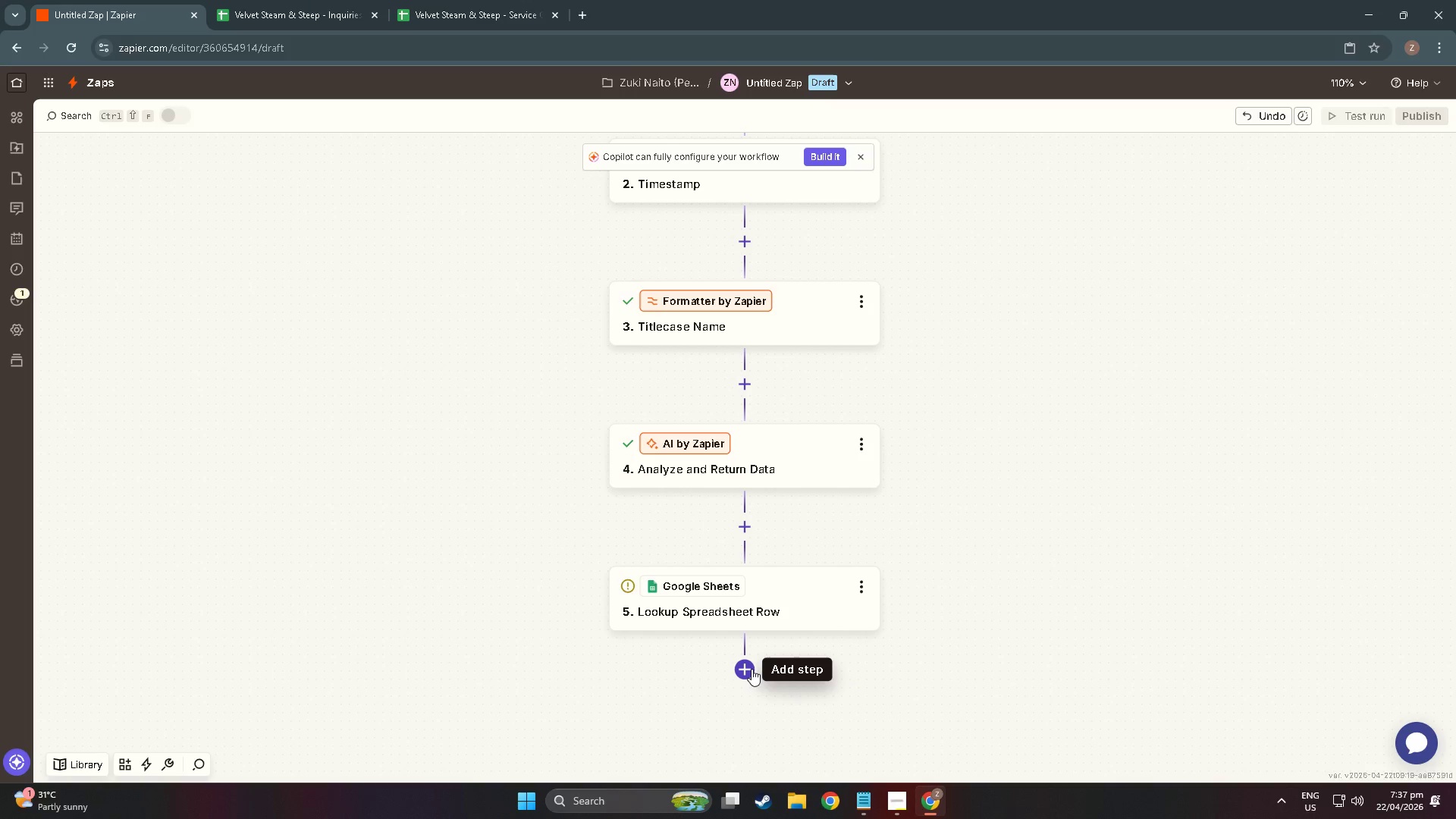 
left_click([752, 669])
 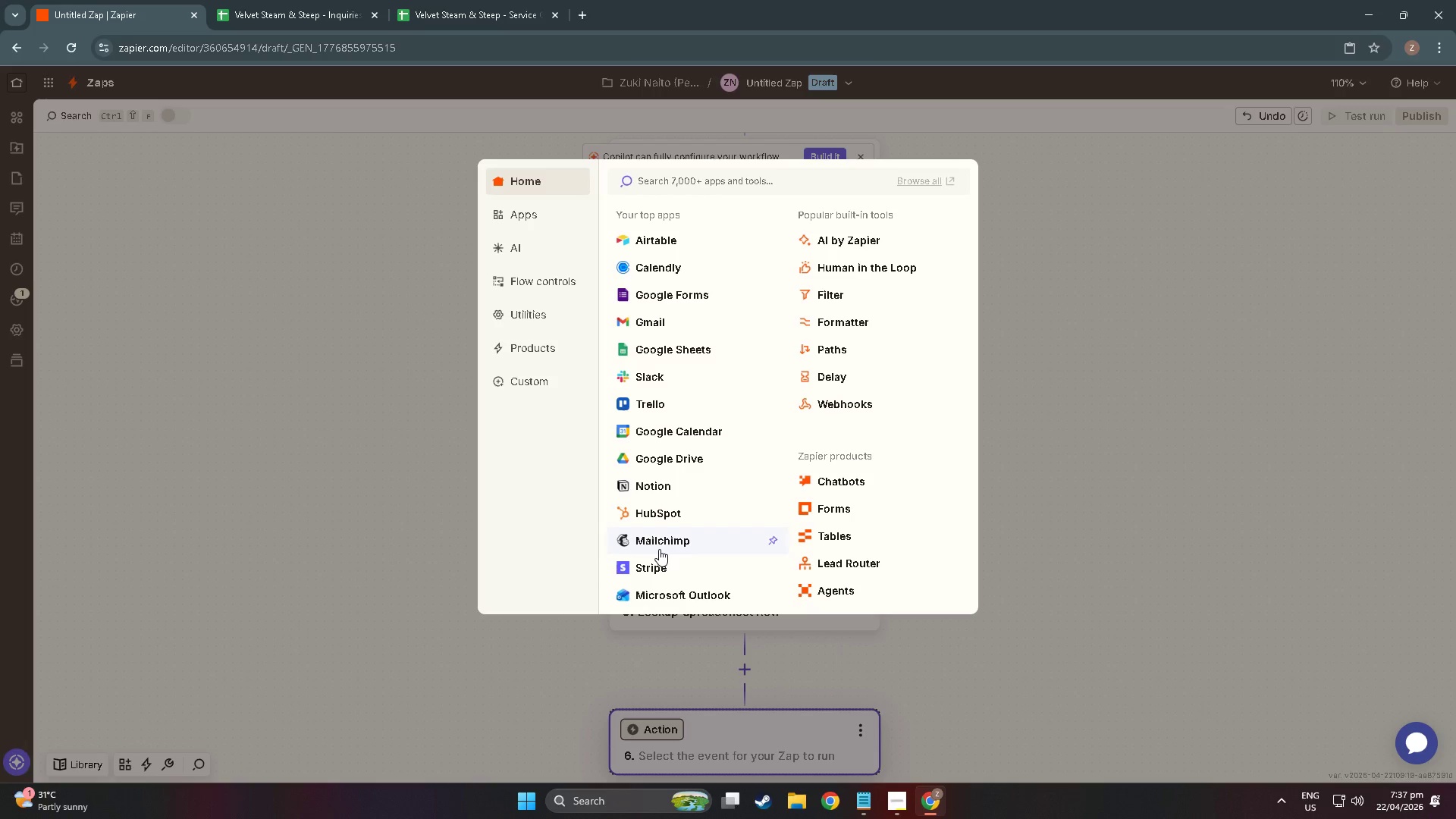 
left_click([861, 802])
 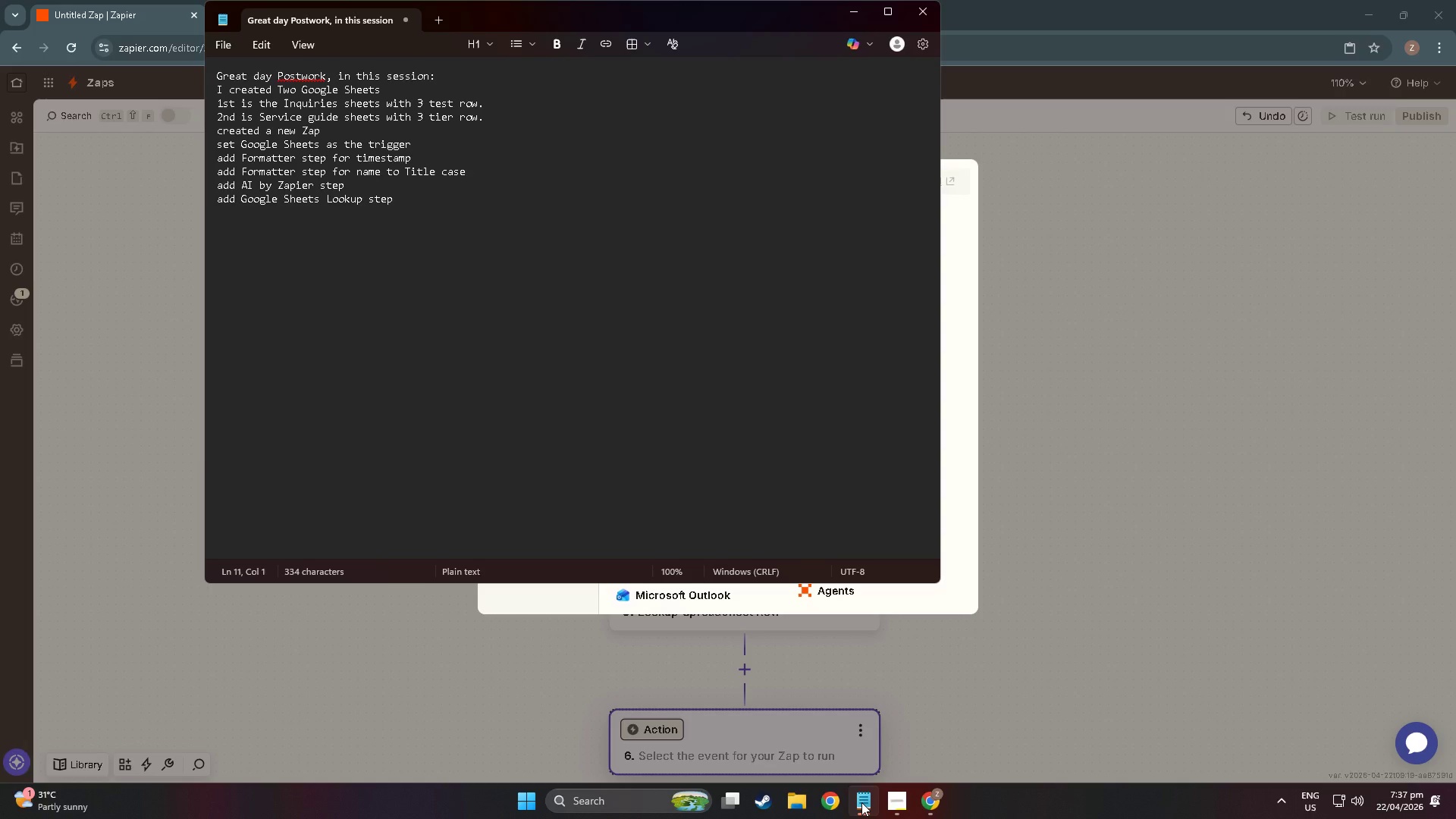 
left_click([861, 802])
 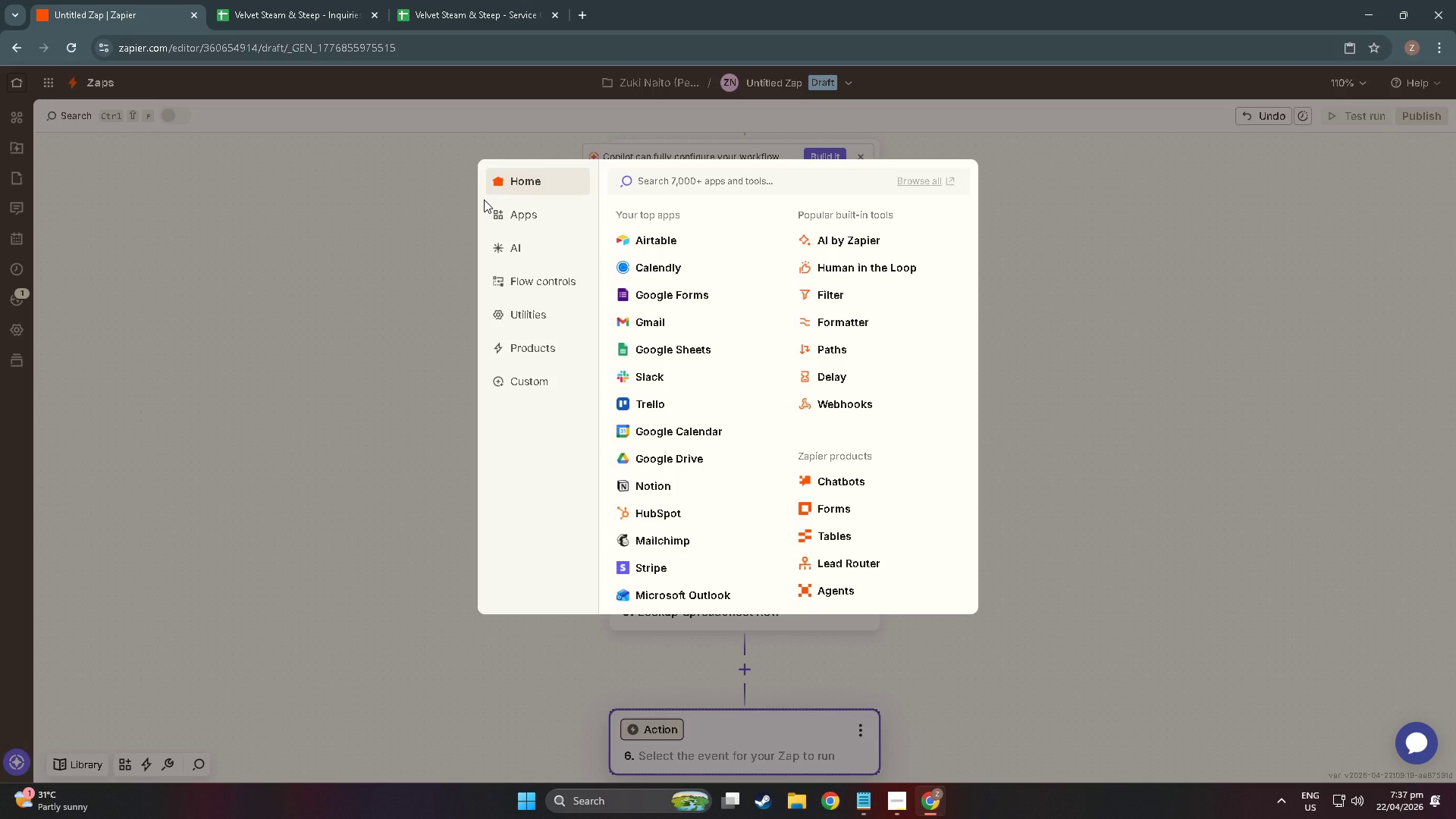 
wait(9.09)
 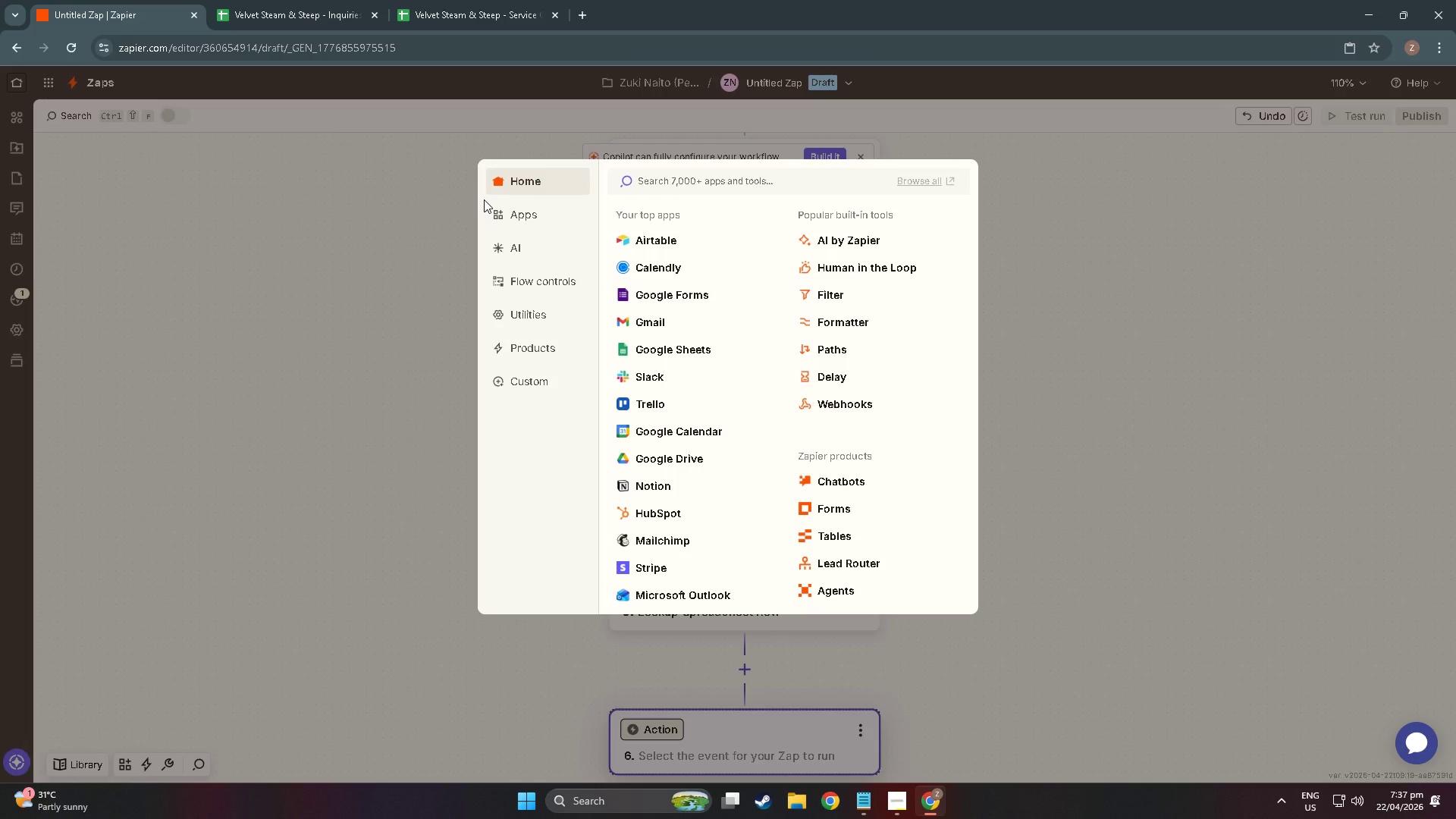 
left_click([889, 810])